 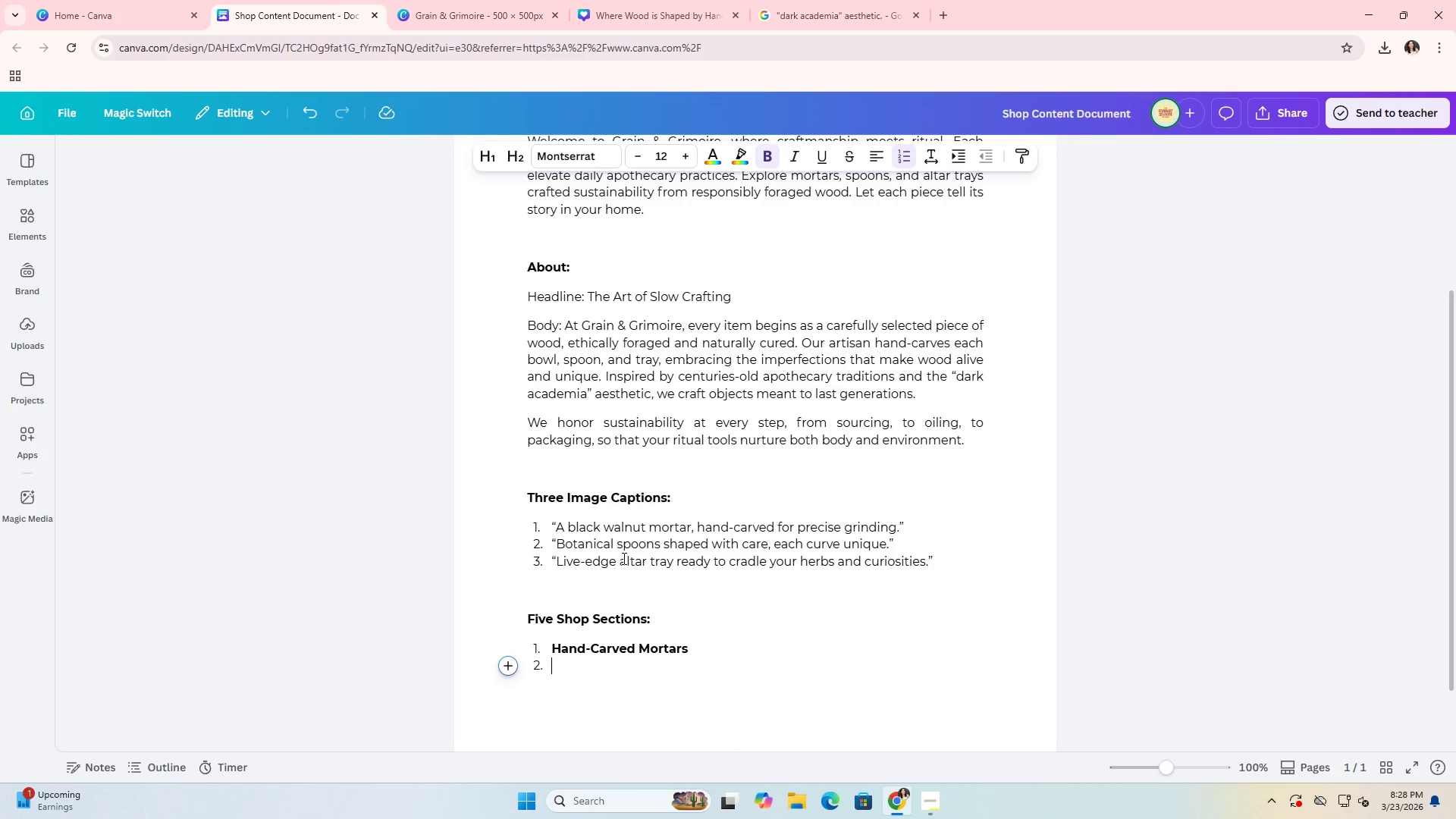 
type(Botanical Spoons)
 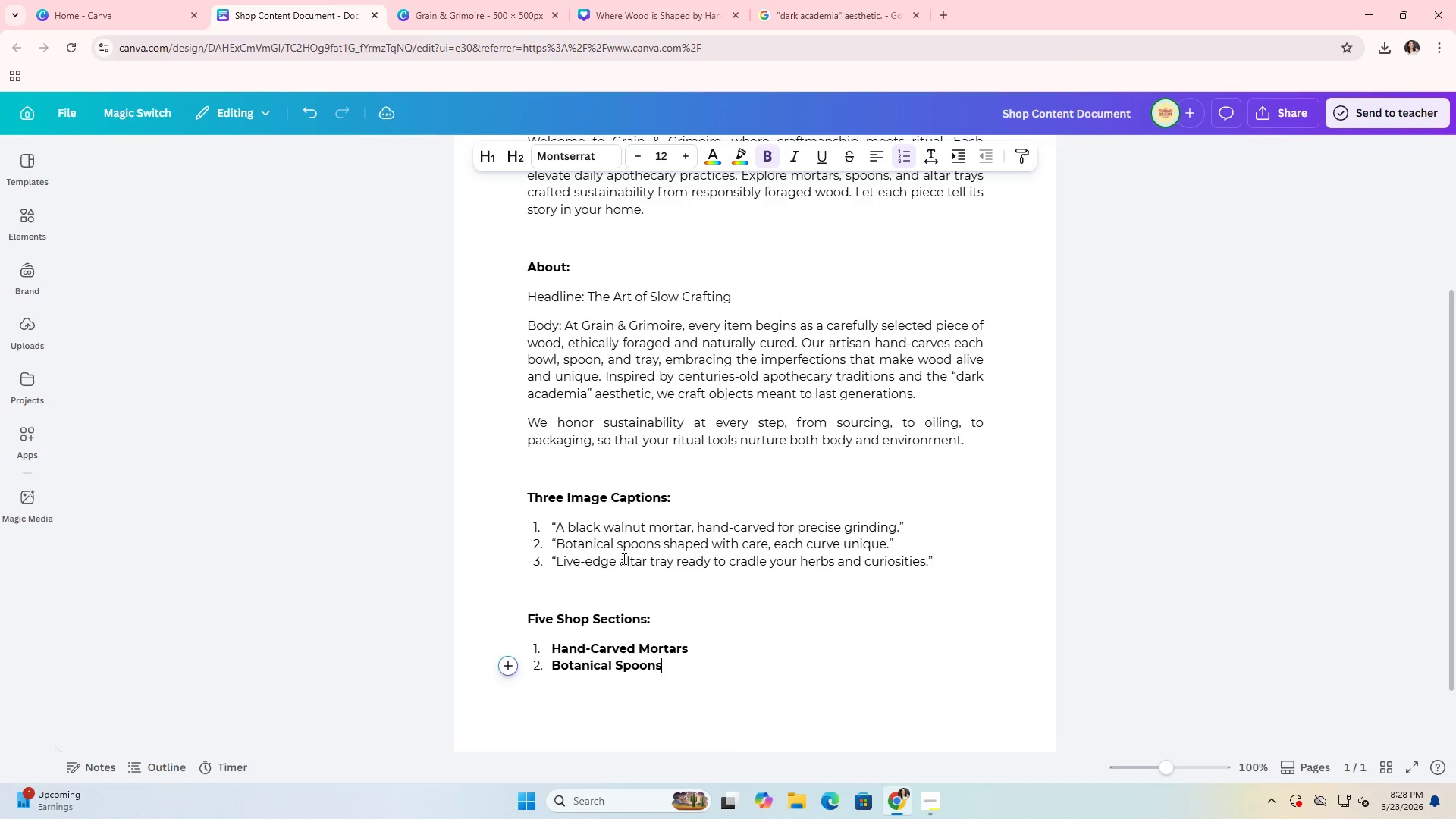 
key(Enter)
 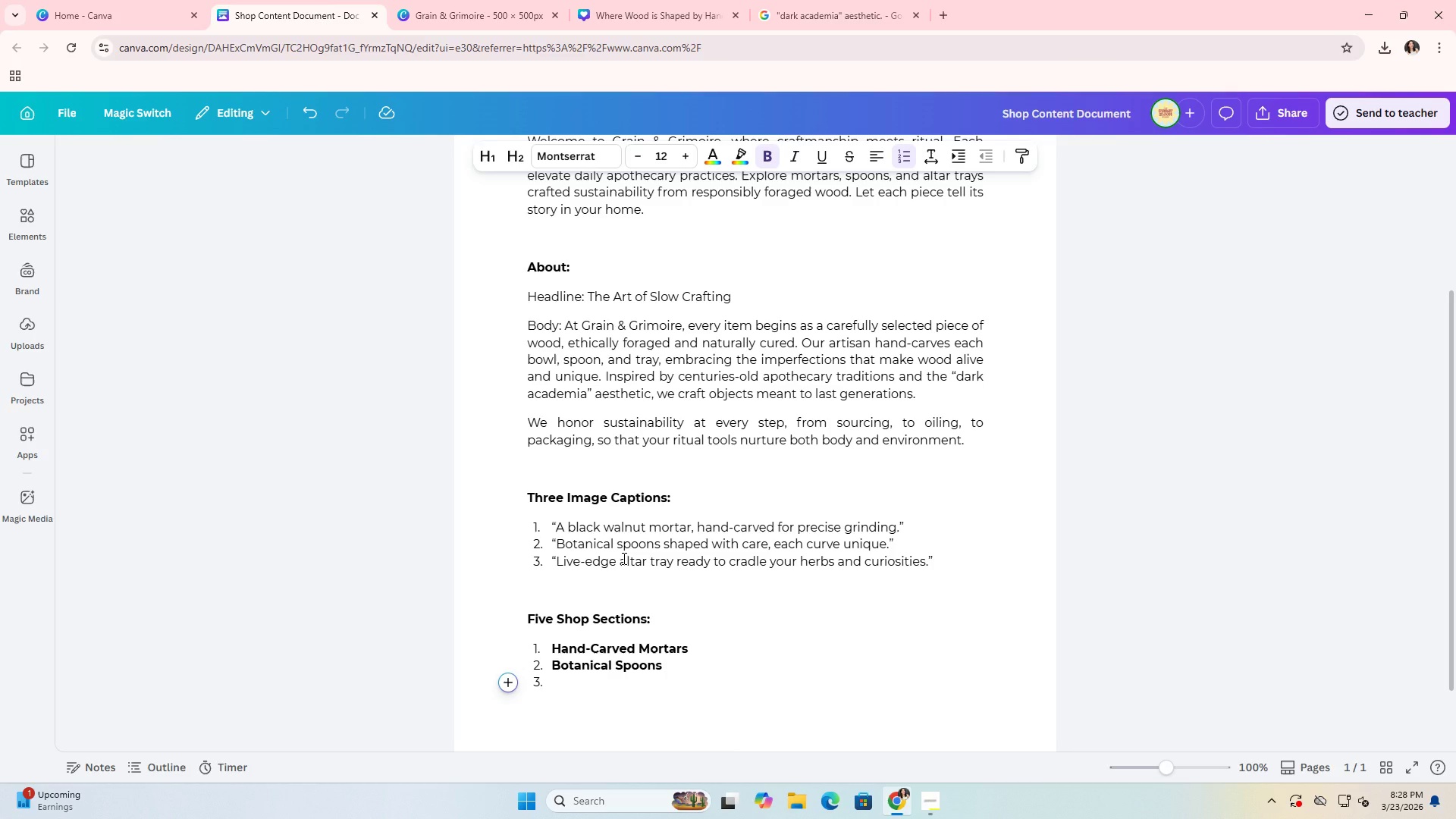 
type(Altar & Ritual Trays)
 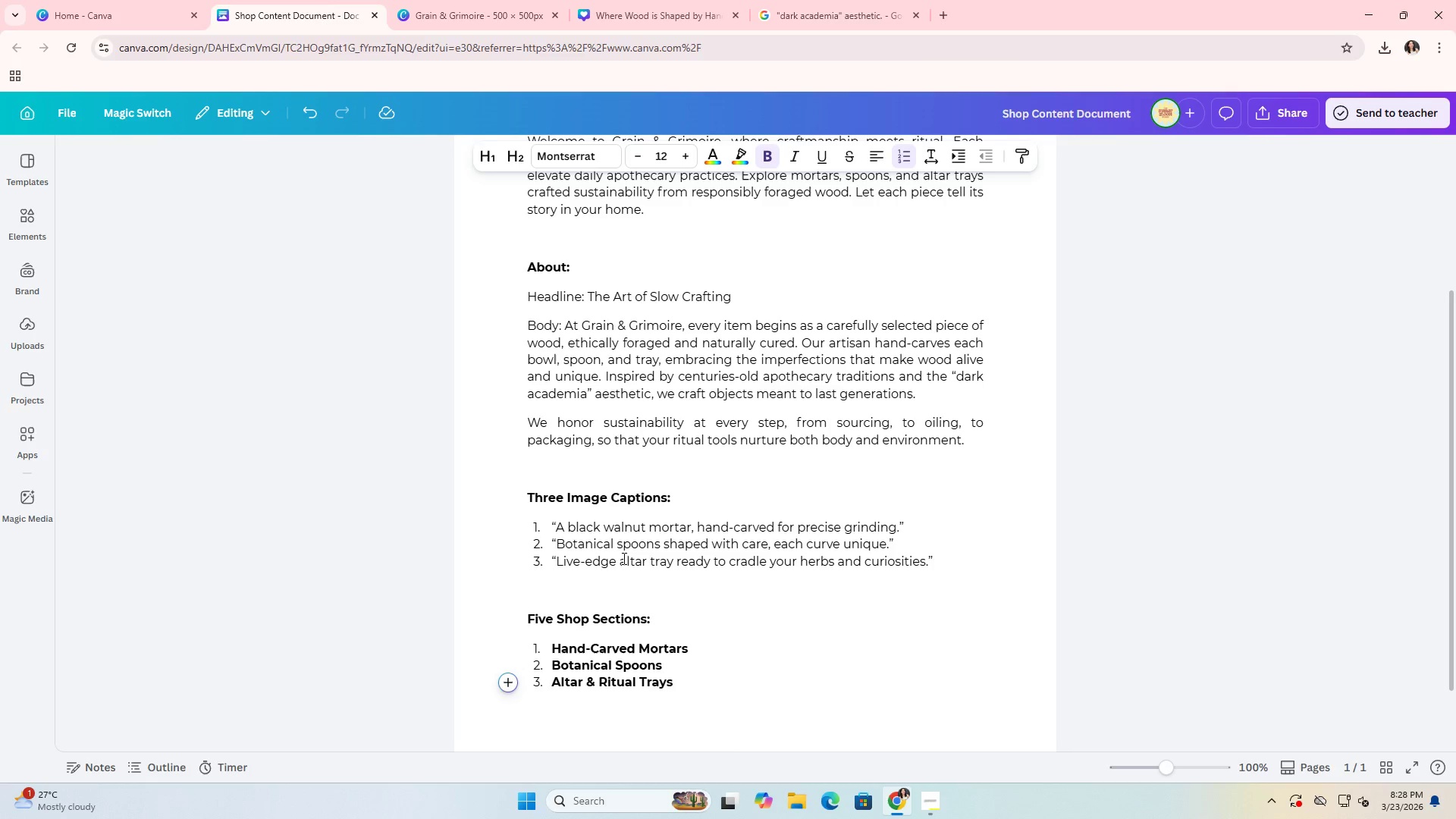 